 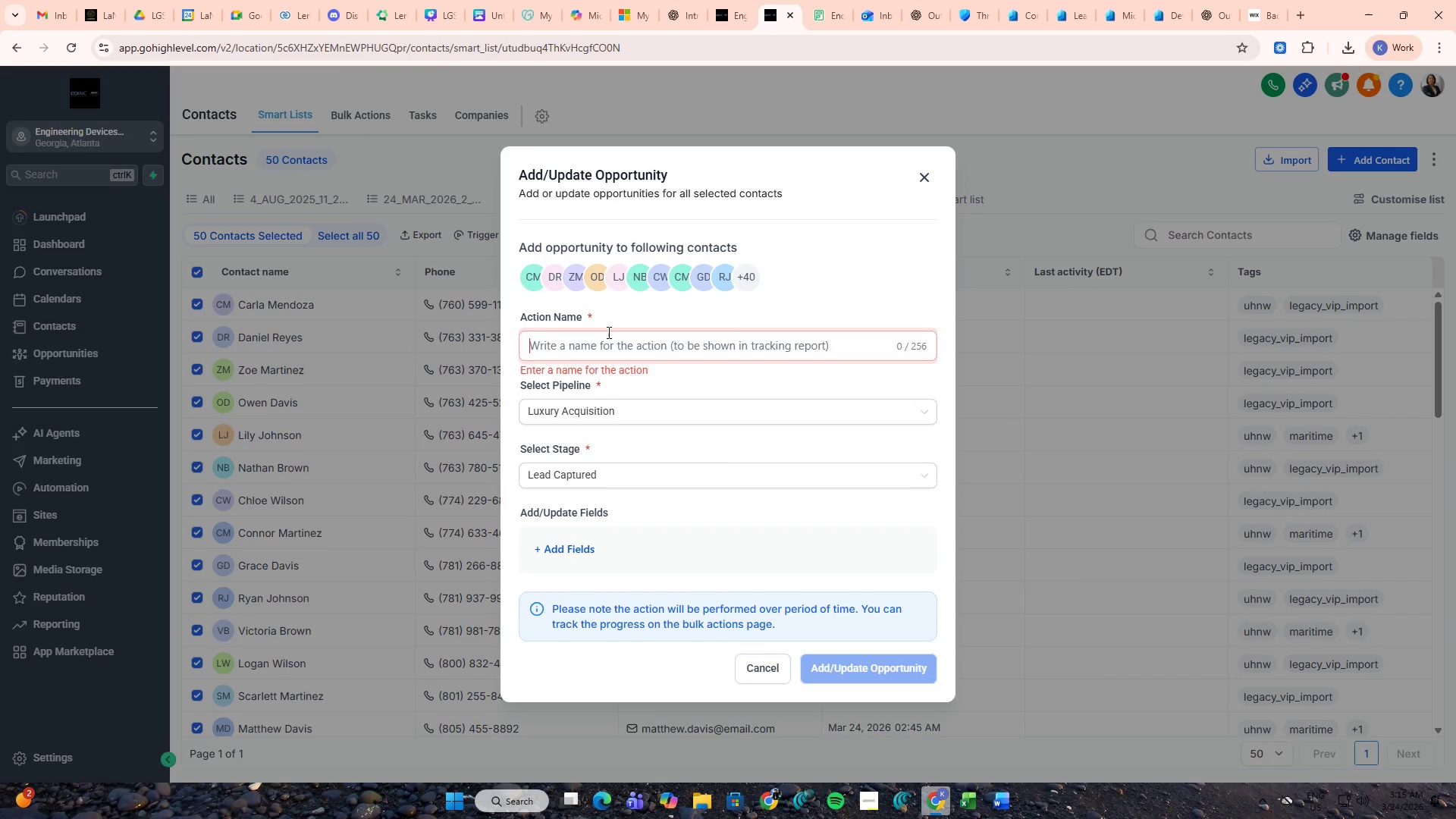 
key(Control+V)
 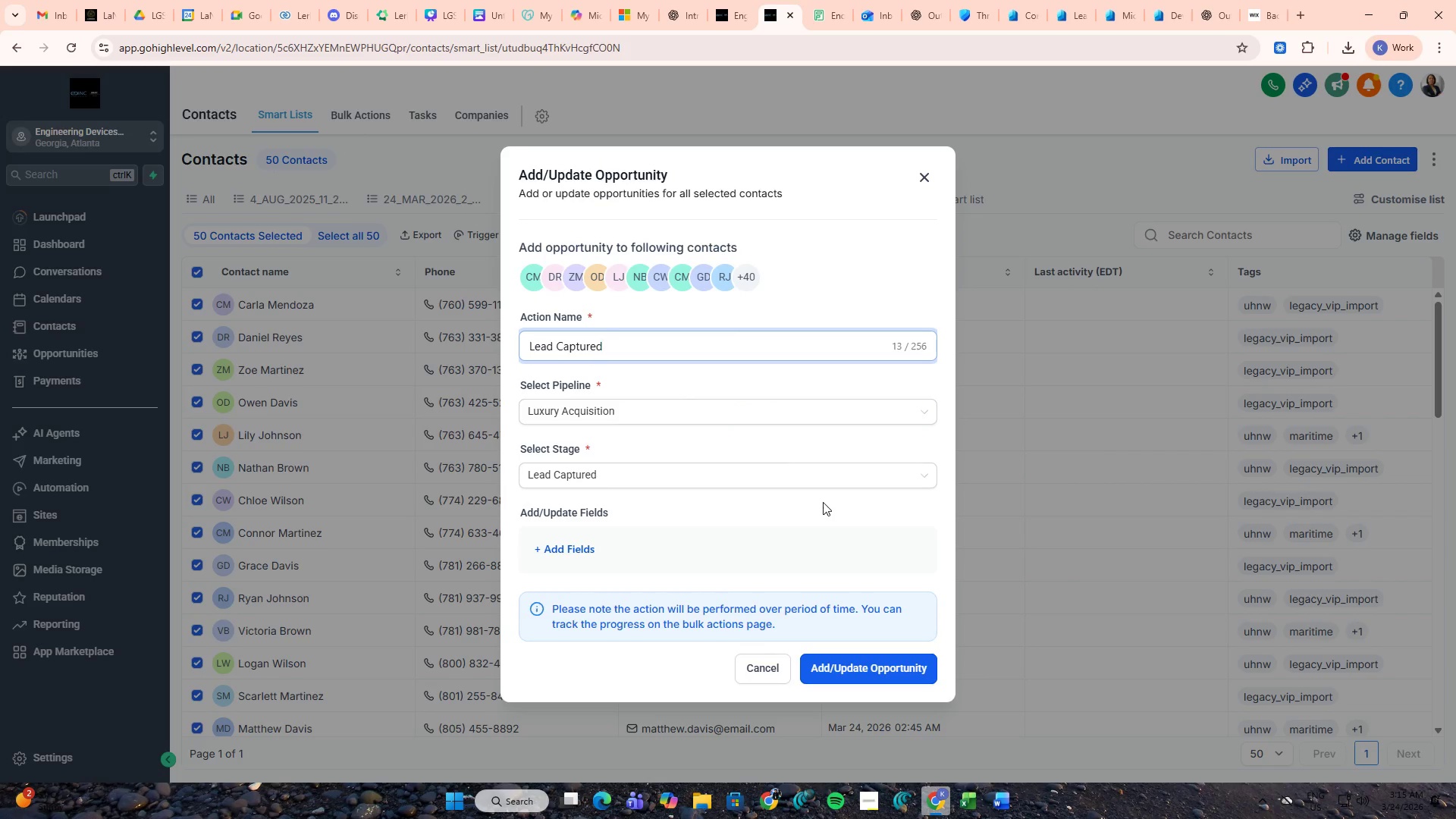 
left_click([842, 666])
 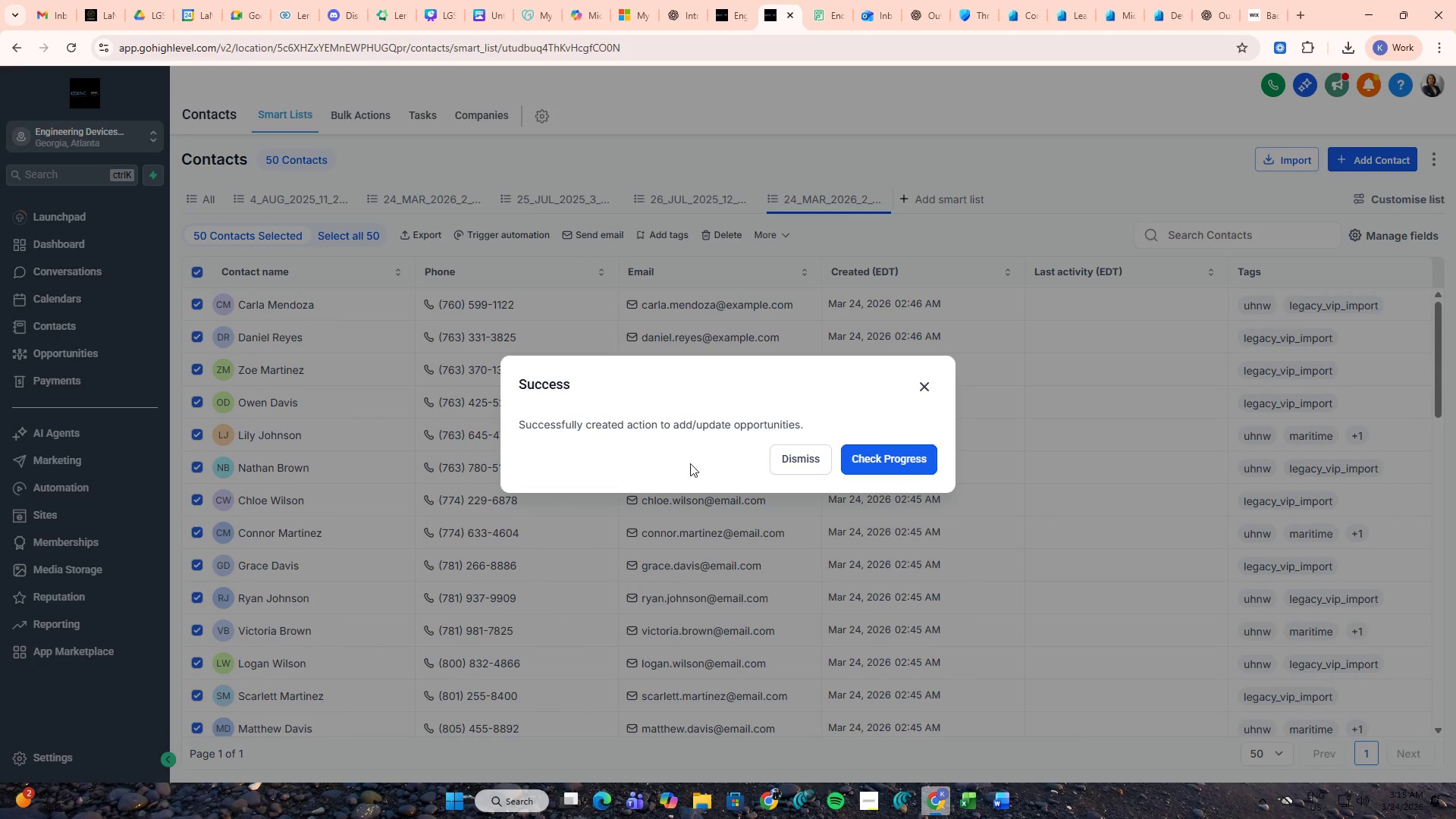 
left_click([862, 462])
 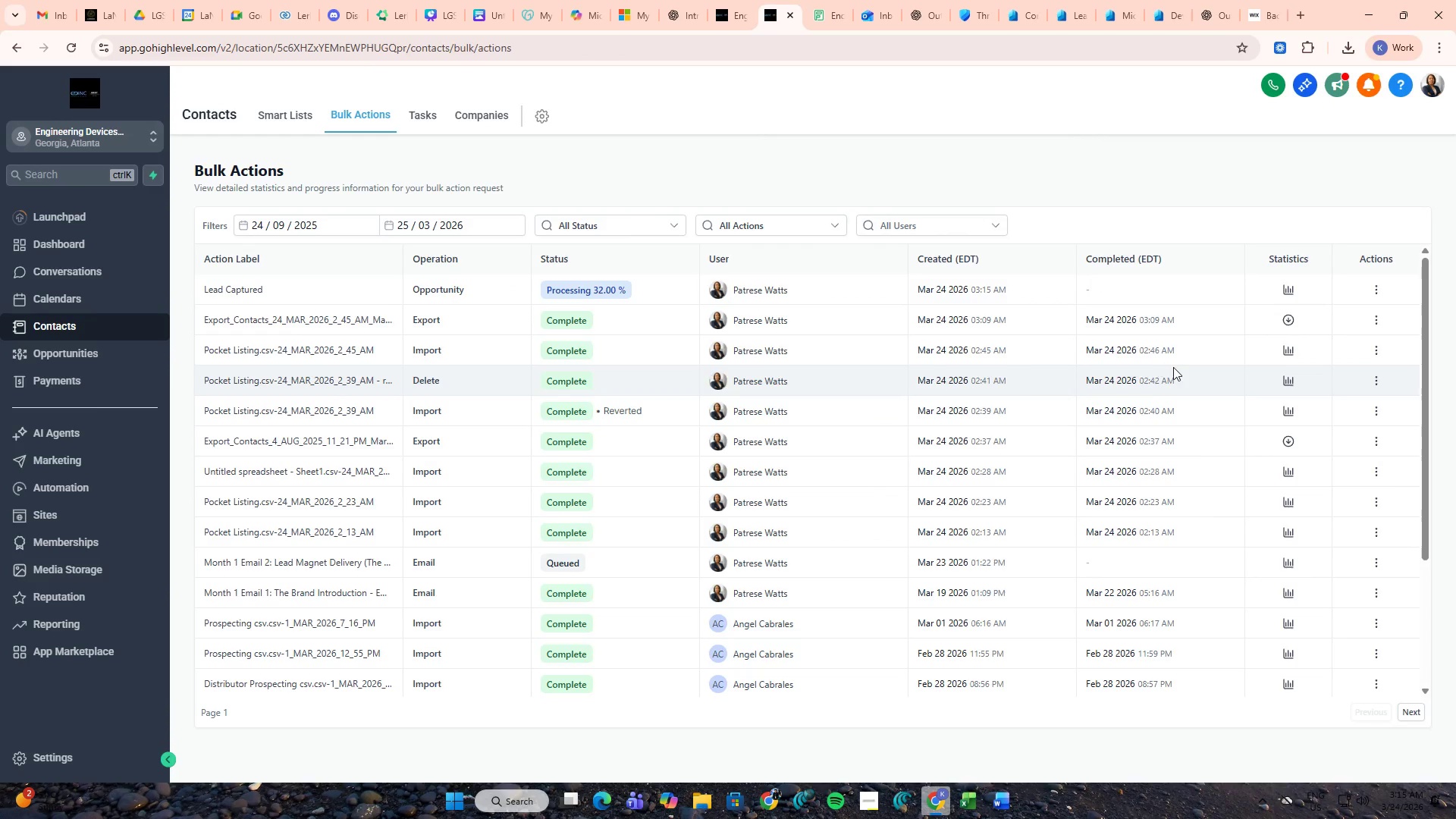 
left_click([1284, 289])
 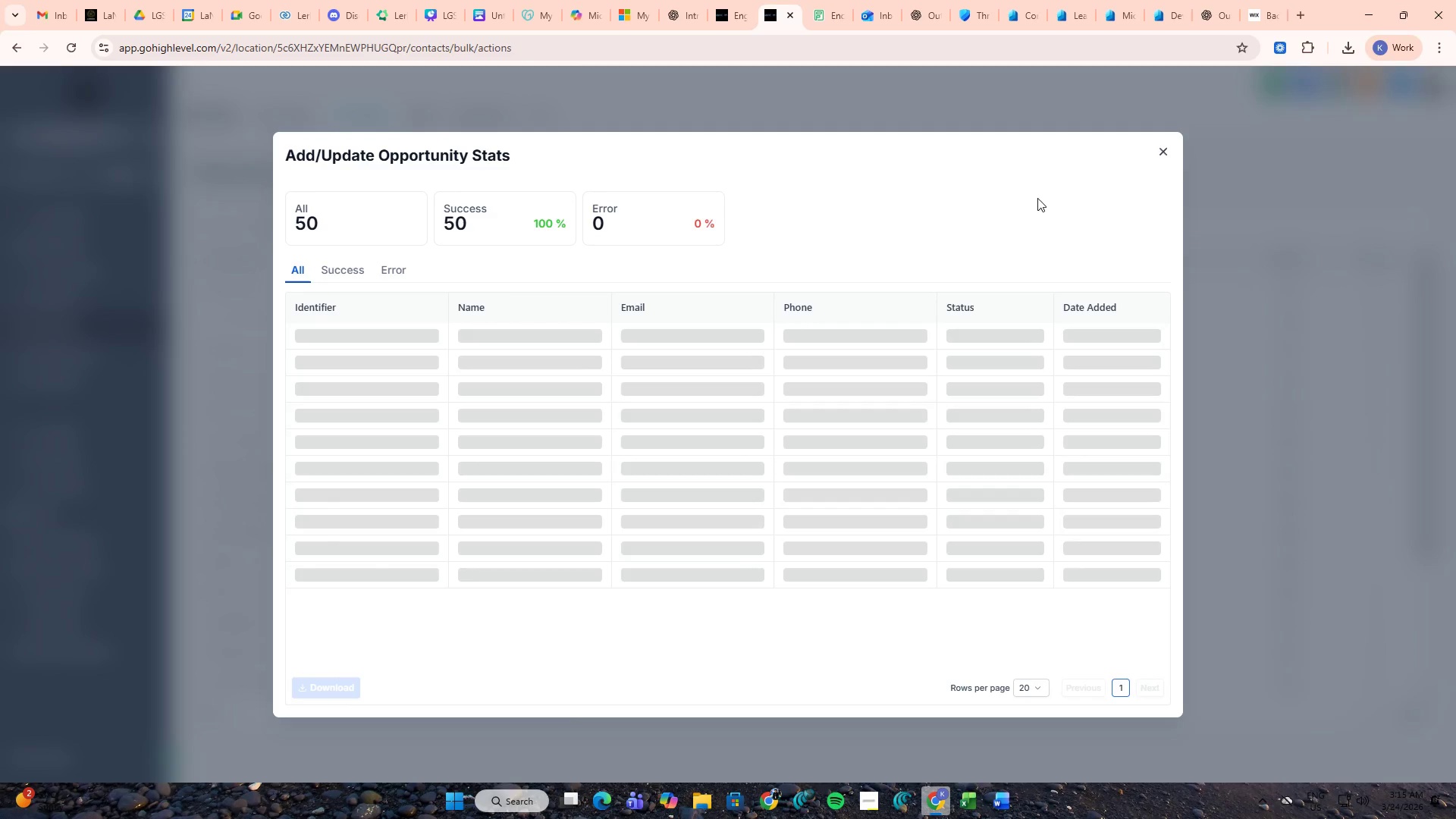 
left_click([1168, 156])
 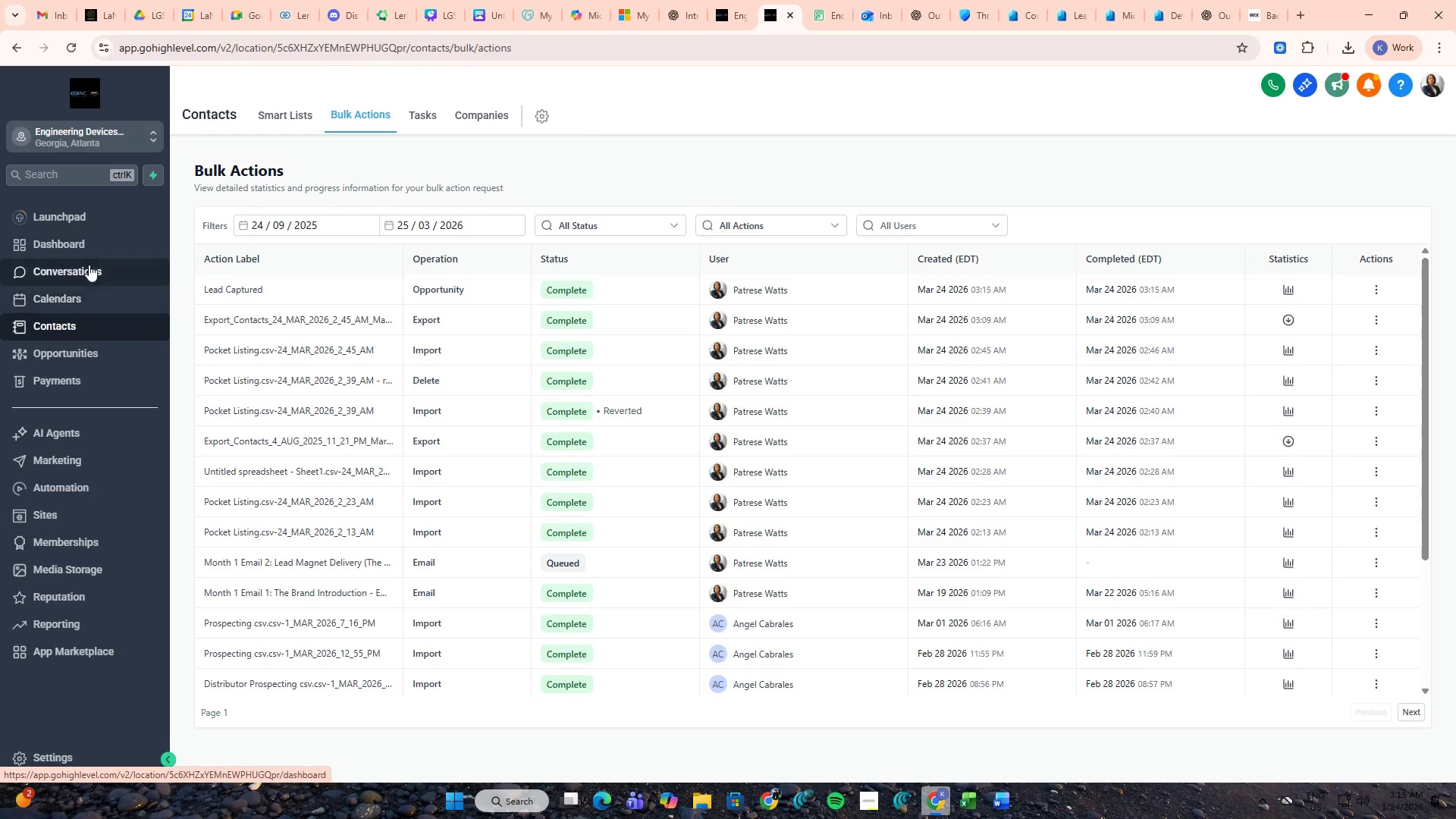 
left_click([75, 351])
 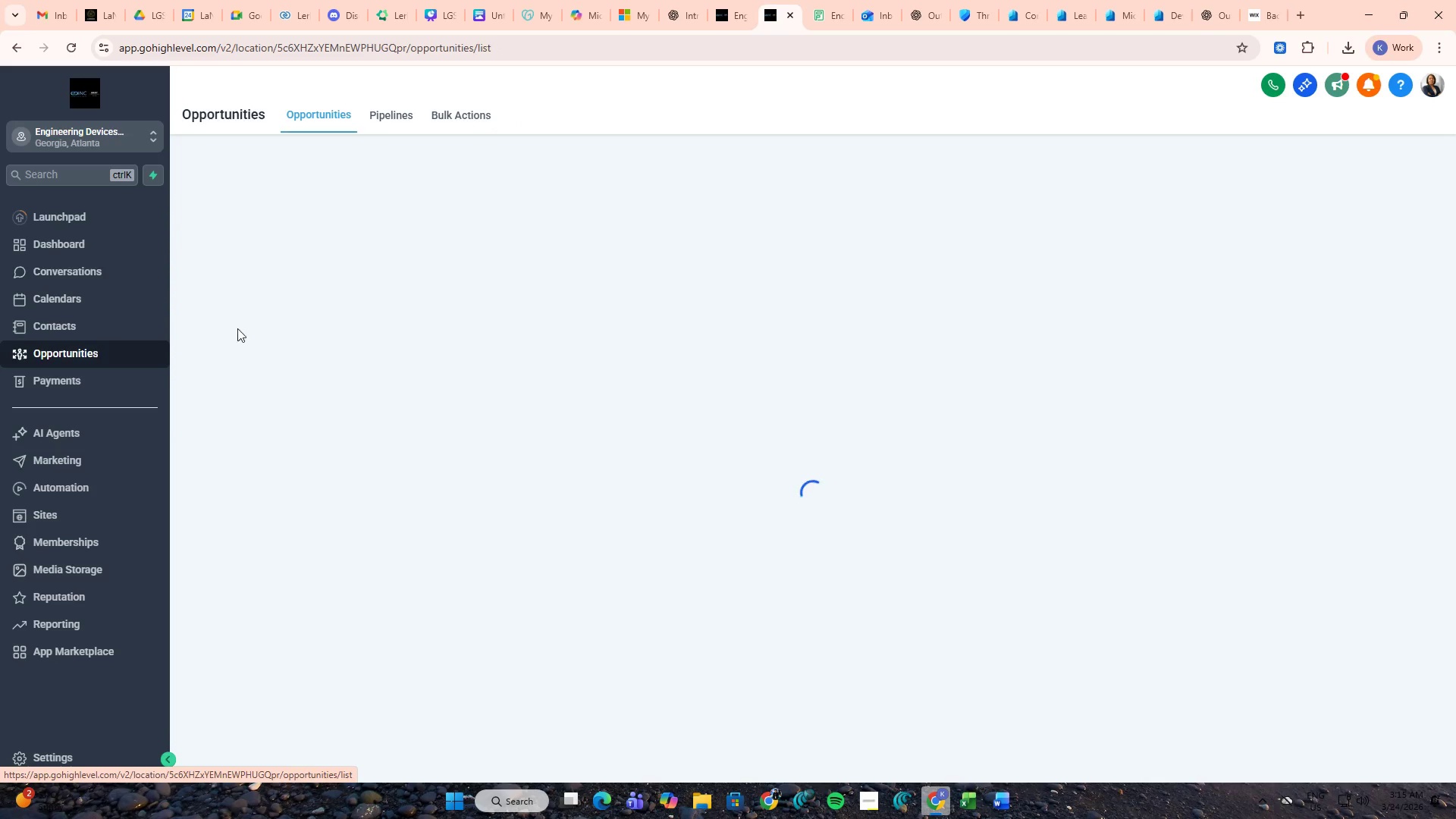 
mouse_move([520, 289])
 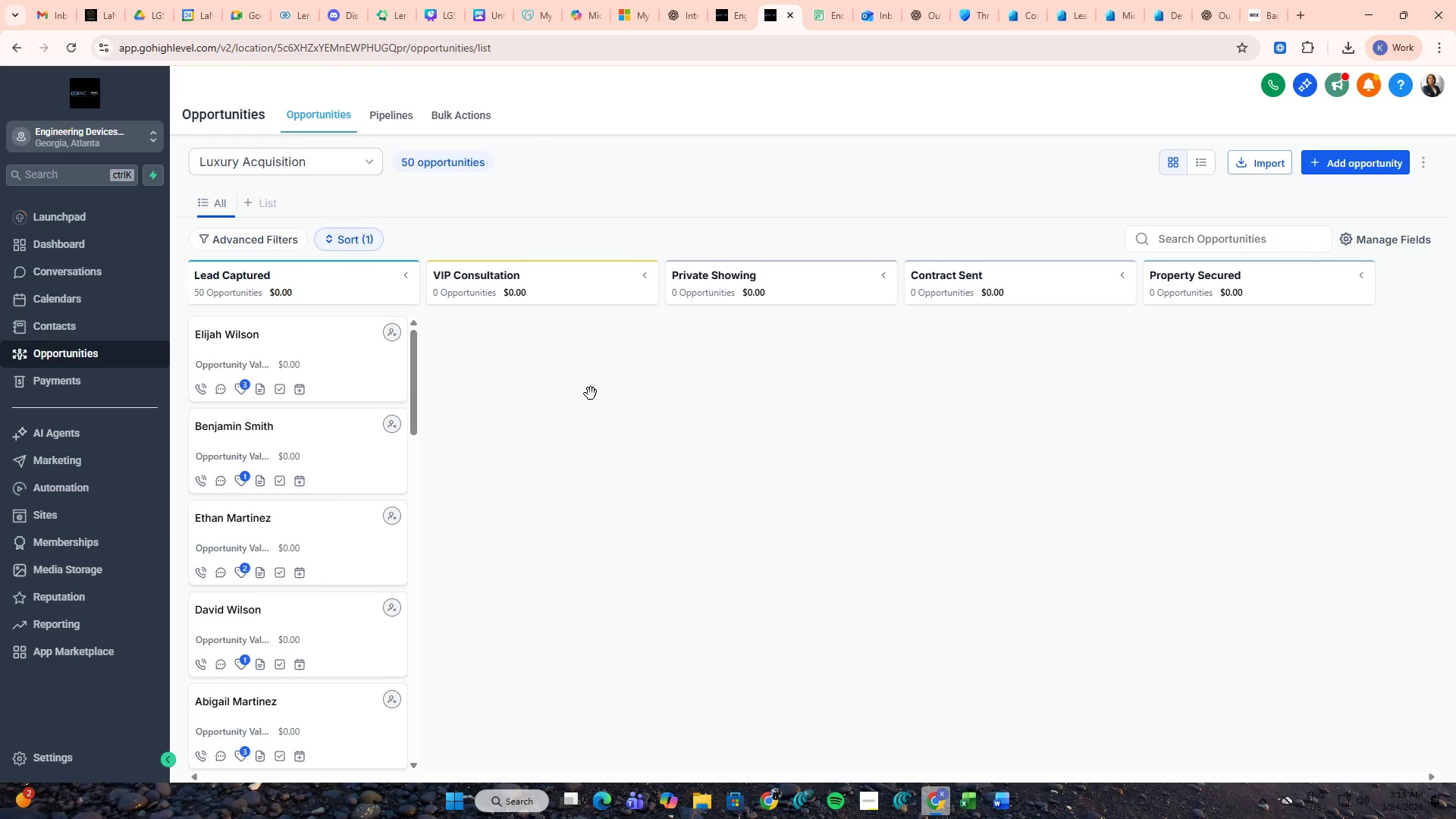 
scroll: coordinate [514, 378], scroll_direction: up, amount: 3.0
 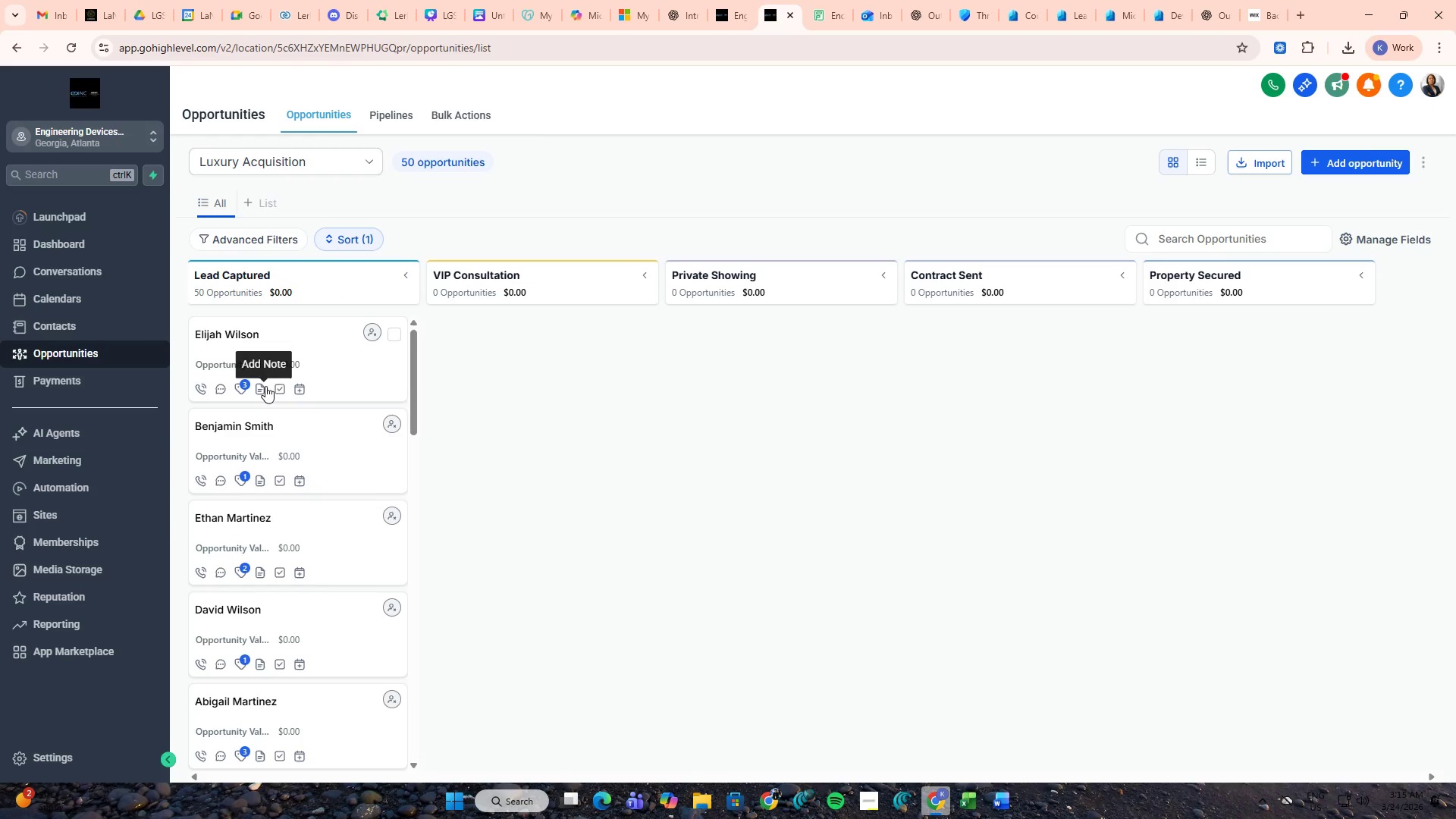 
scroll: coordinate [391, 417], scroll_direction: down, amount: 16.0
 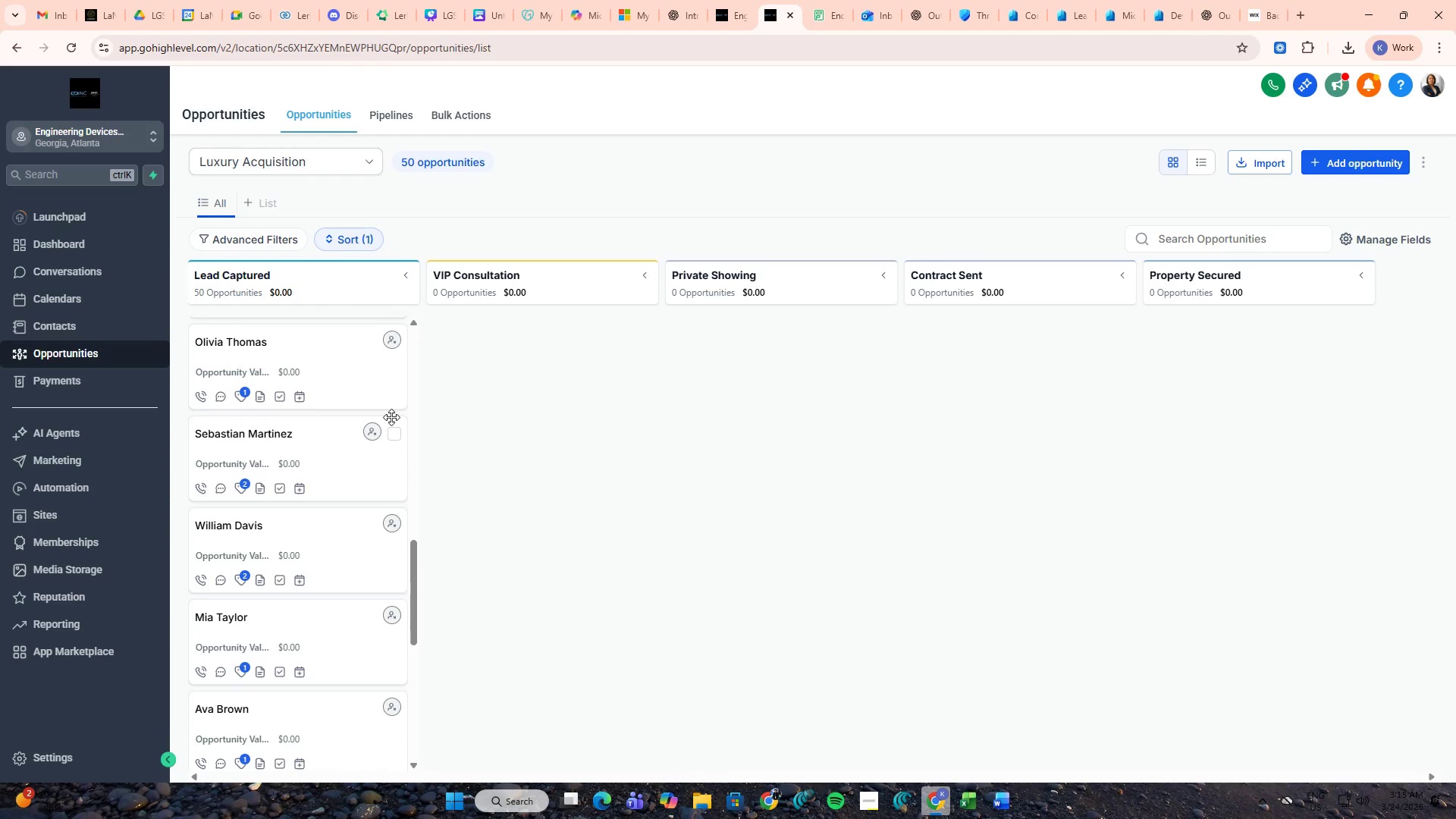 
scroll: coordinate [370, 372], scroll_direction: up, amount: 17.0
 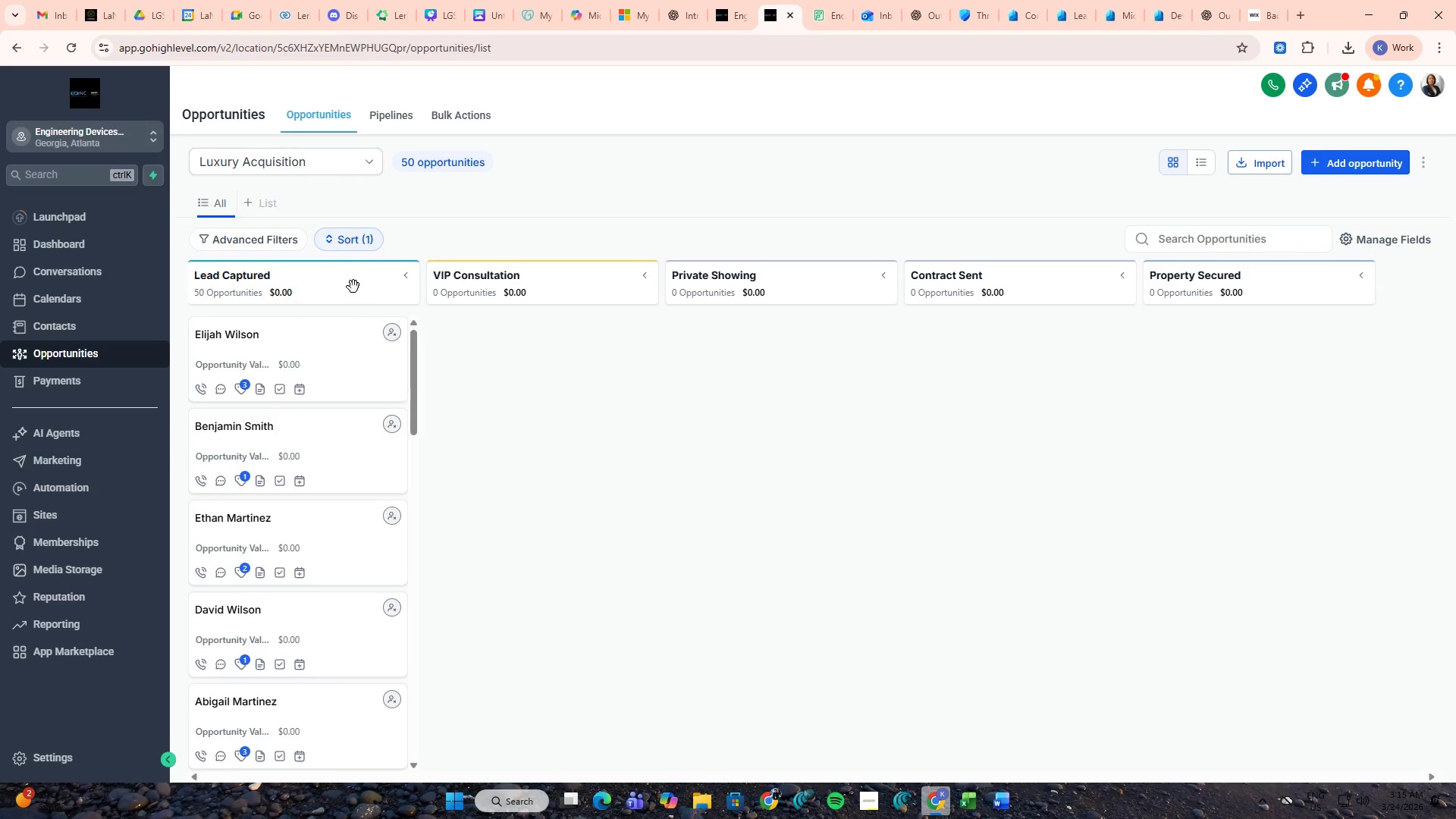 
left_click([319, 350])
 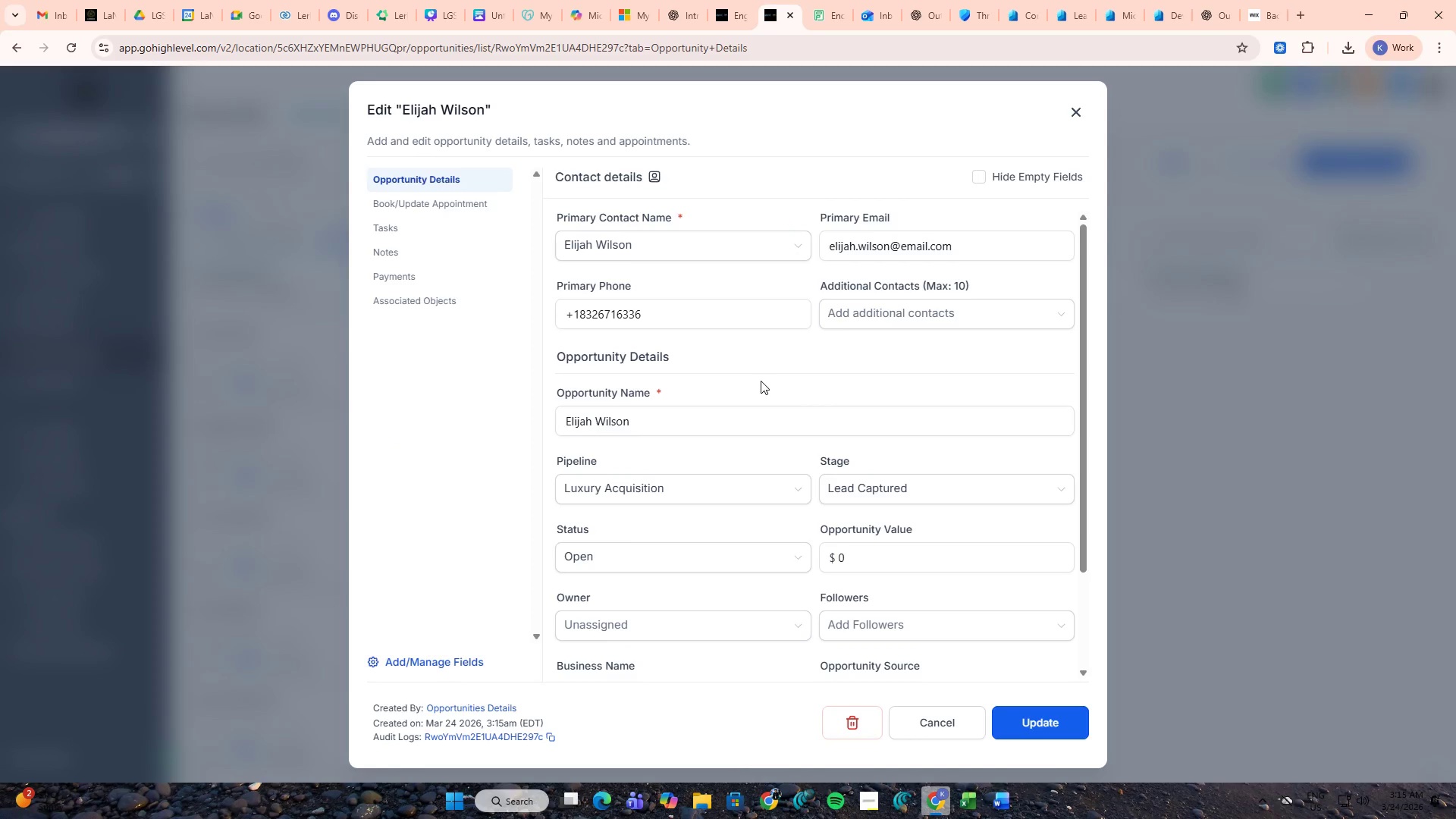 
wait(5.8)
 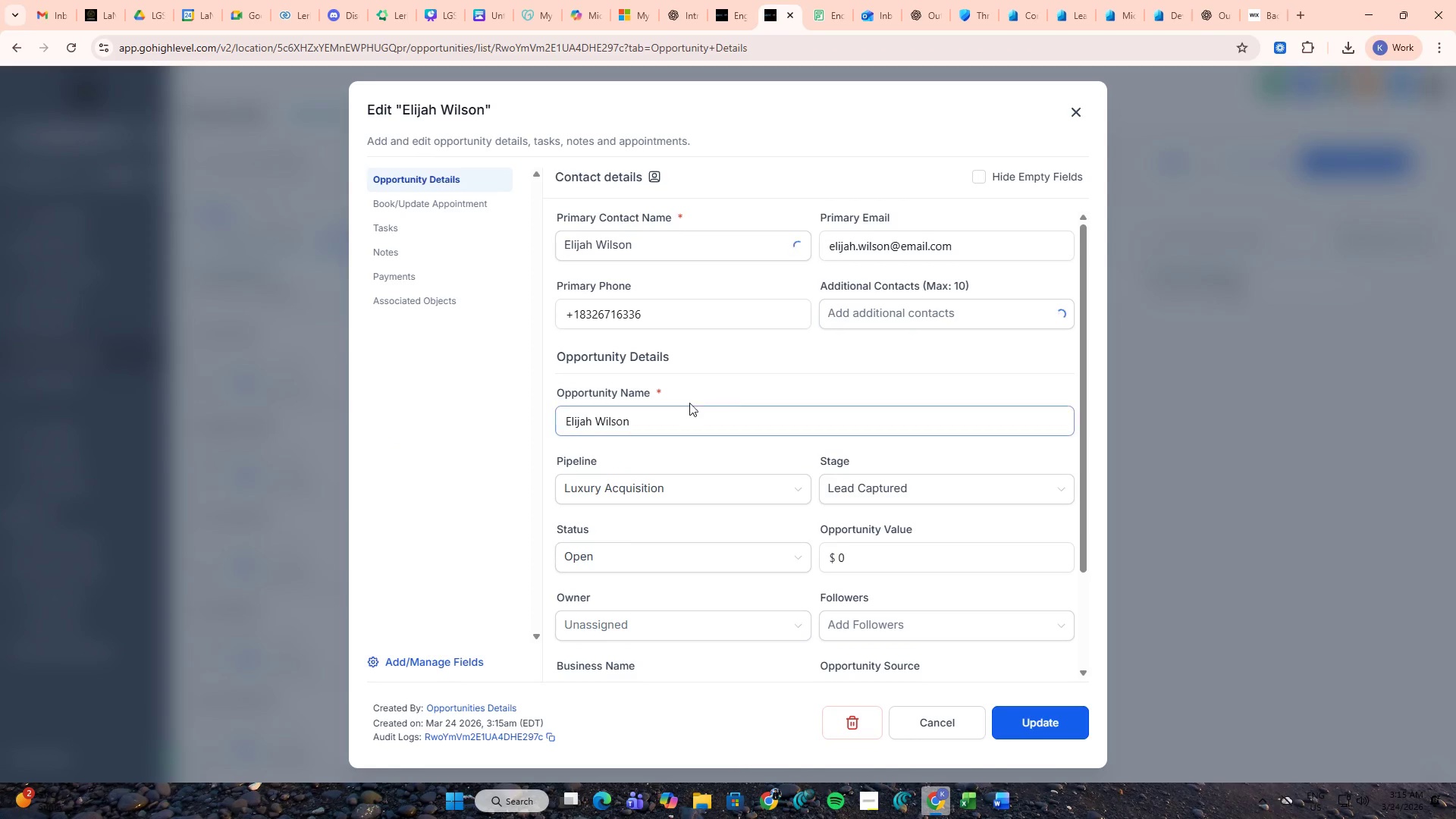 
scroll: coordinate [761, 381], scroll_direction: down, amount: 1.0
 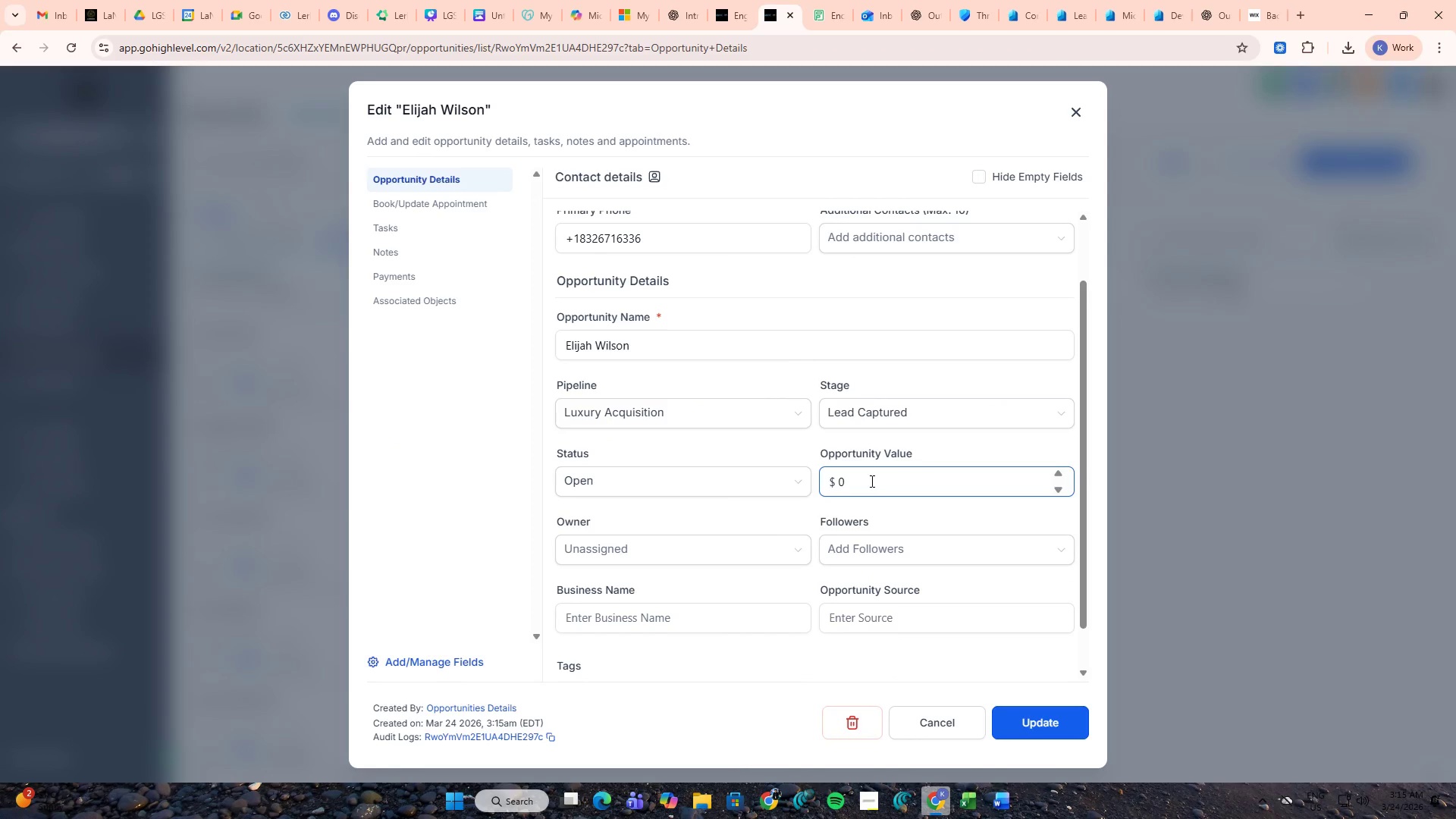 
left_click([871, 481])
 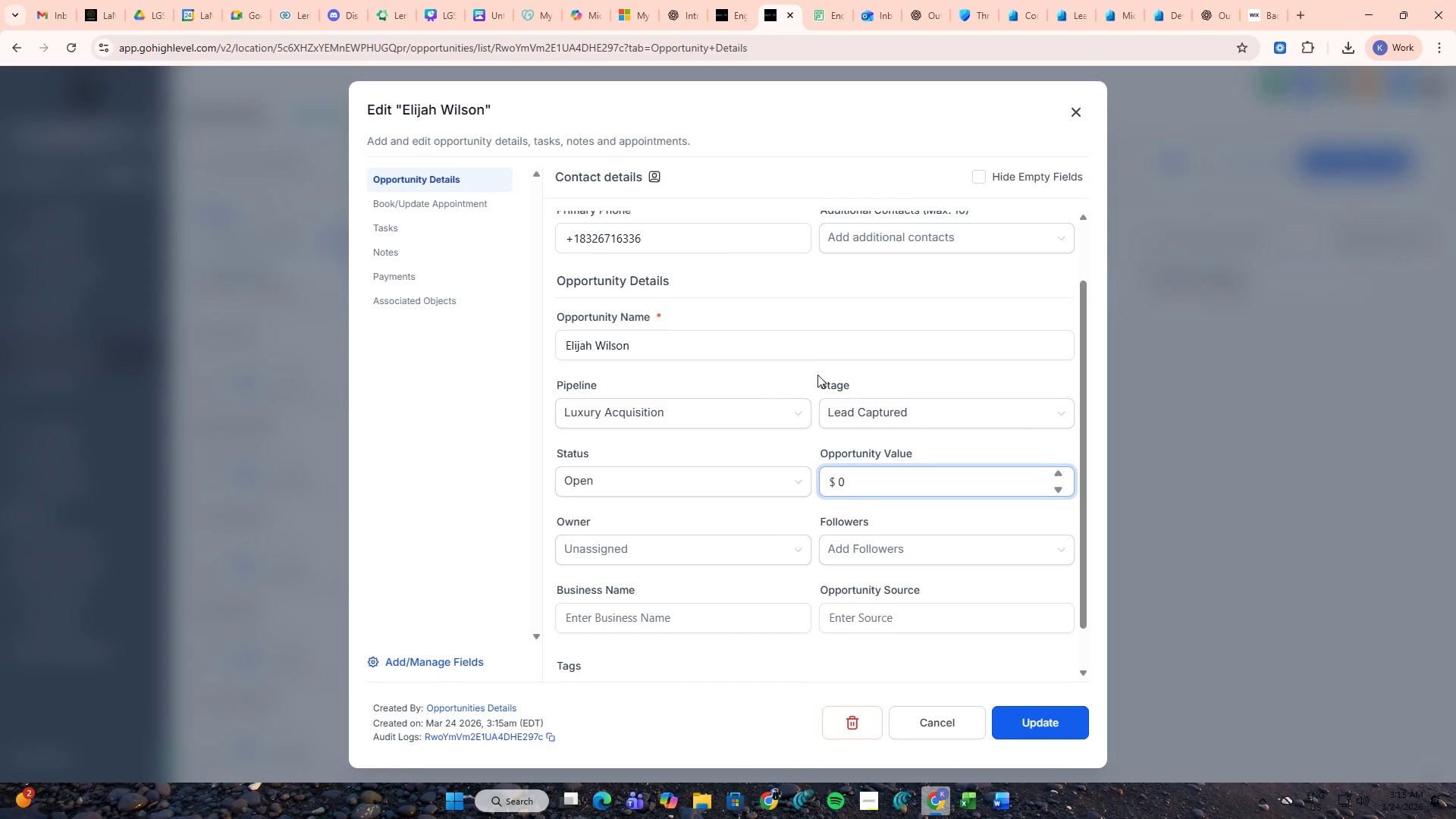 
left_click([778, 374])
 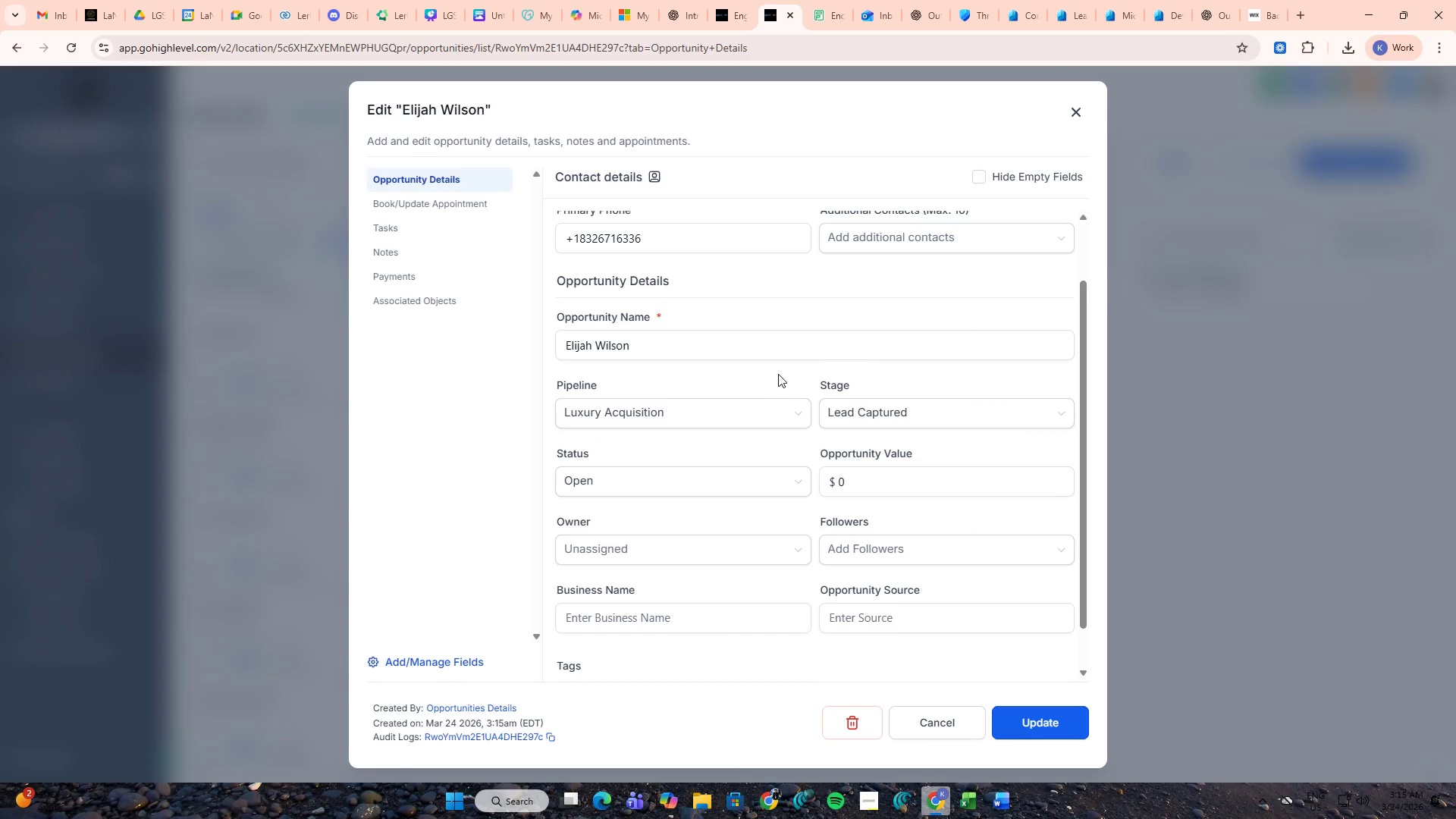 
scroll: coordinate [827, 419], scroll_direction: down, amount: 5.0
 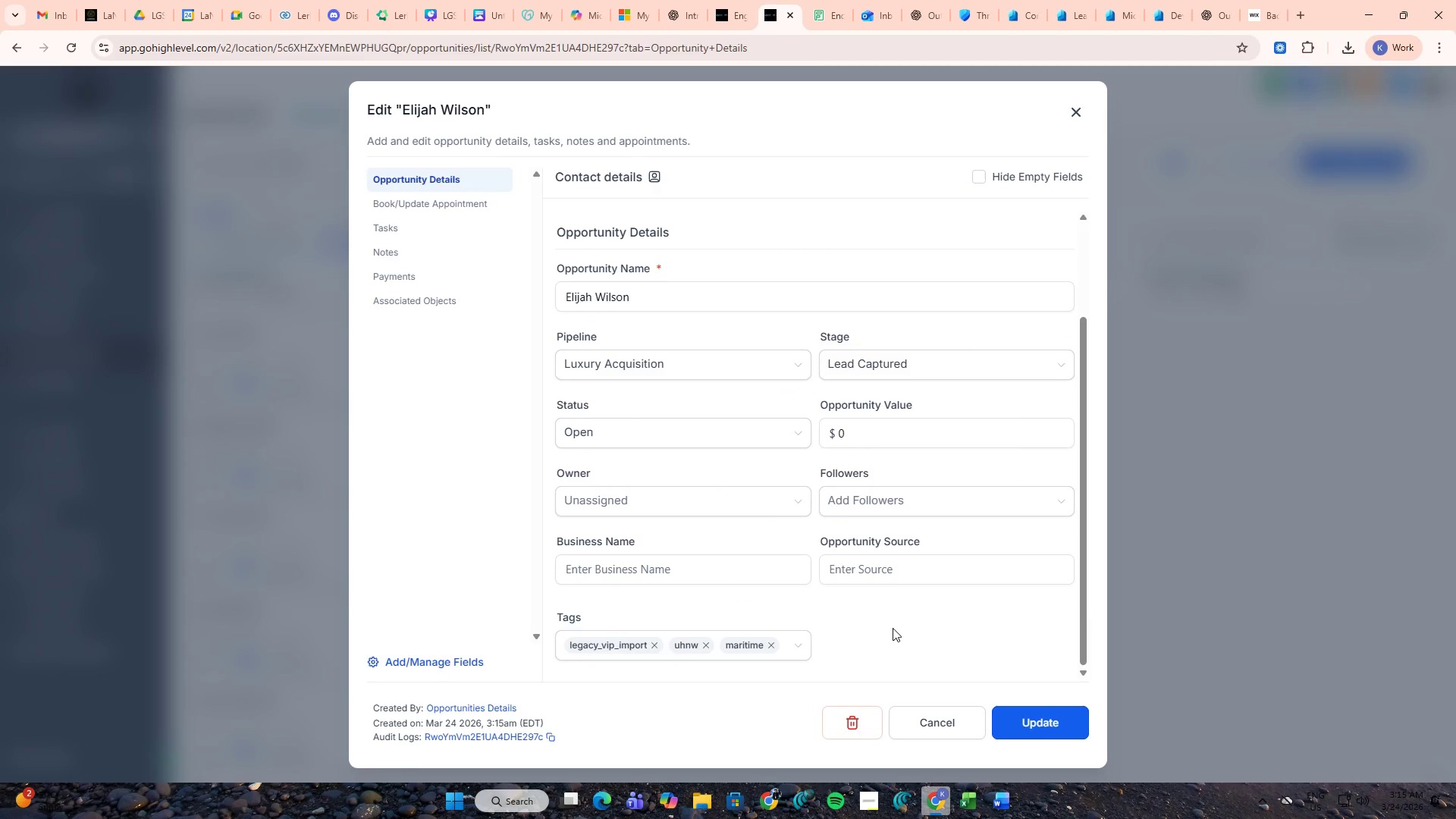 
scroll: coordinate [893, 628], scroll_direction: up, amount: 4.0
 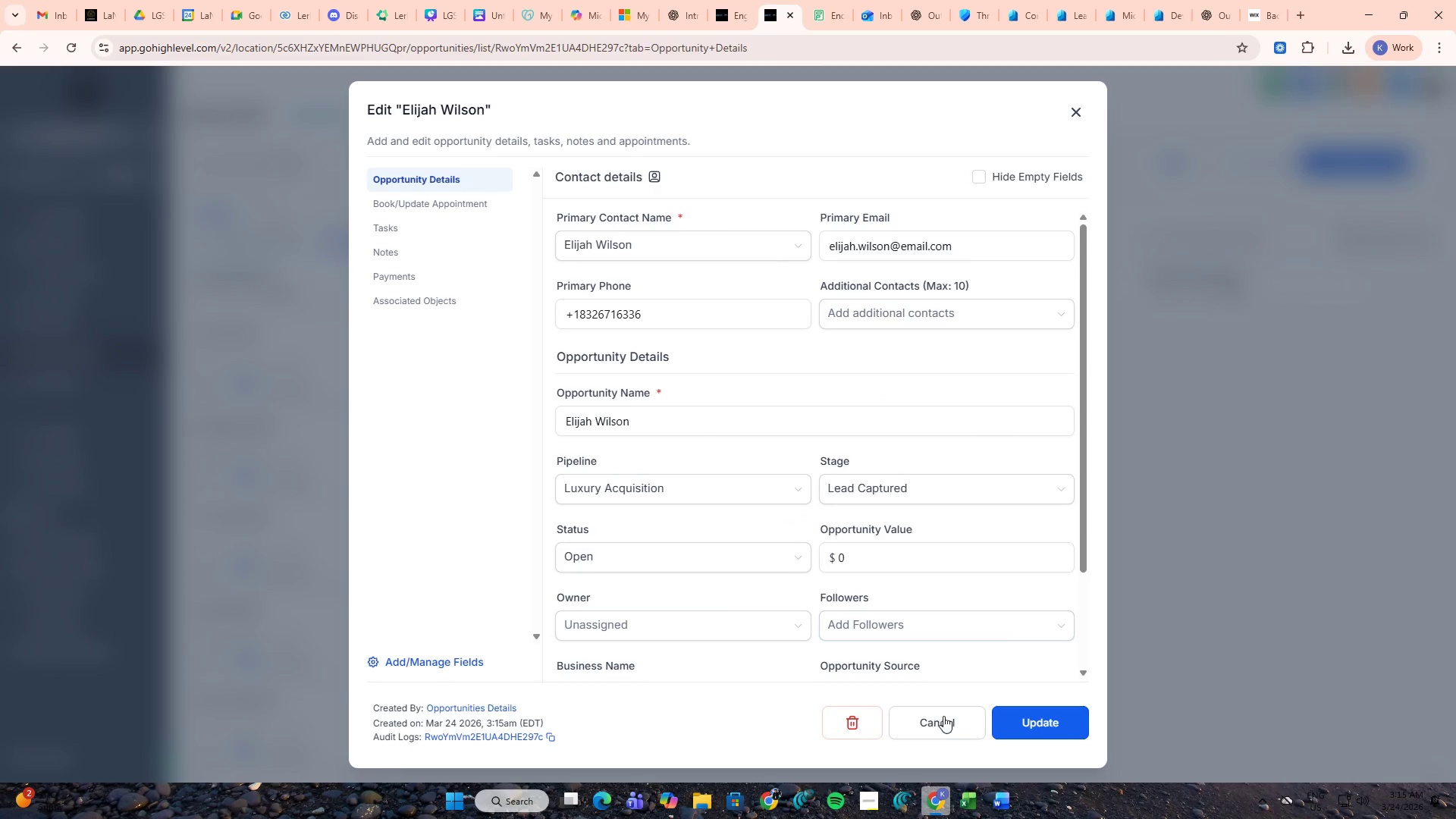 
wait(7.63)
 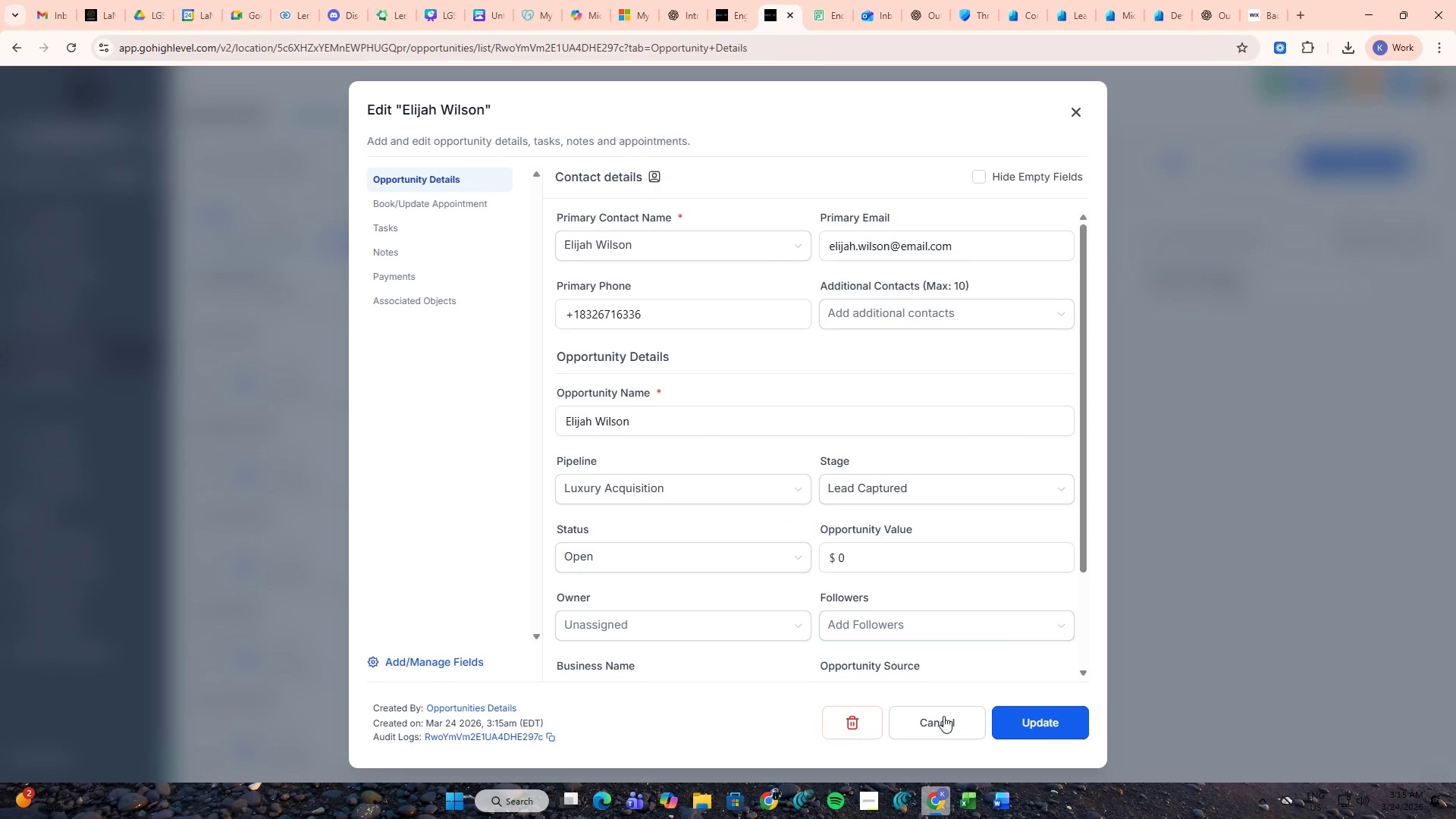 
left_click([1058, 551])
 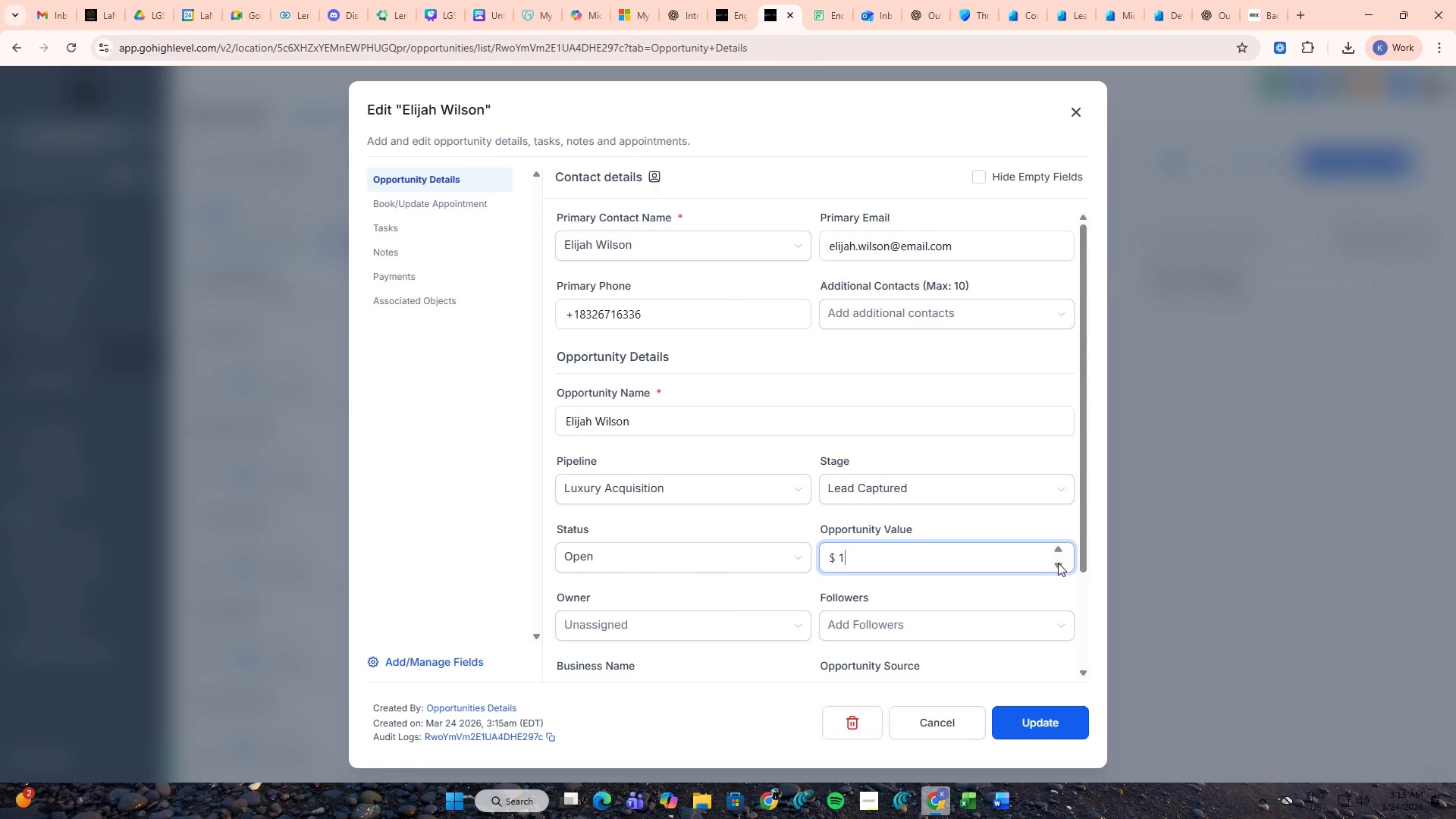 
left_click([1056, 569])